 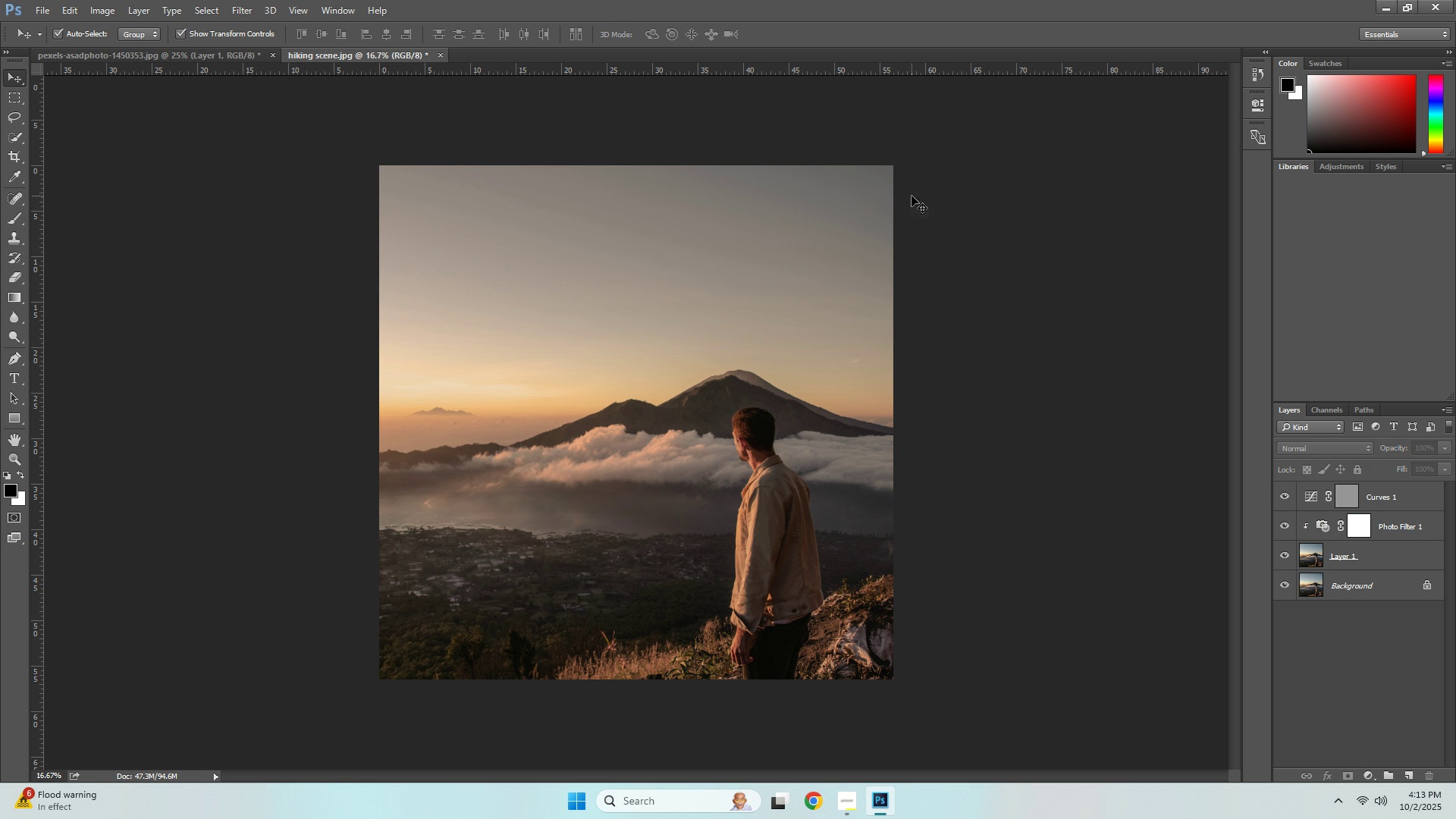 
left_click([1422, 534])
 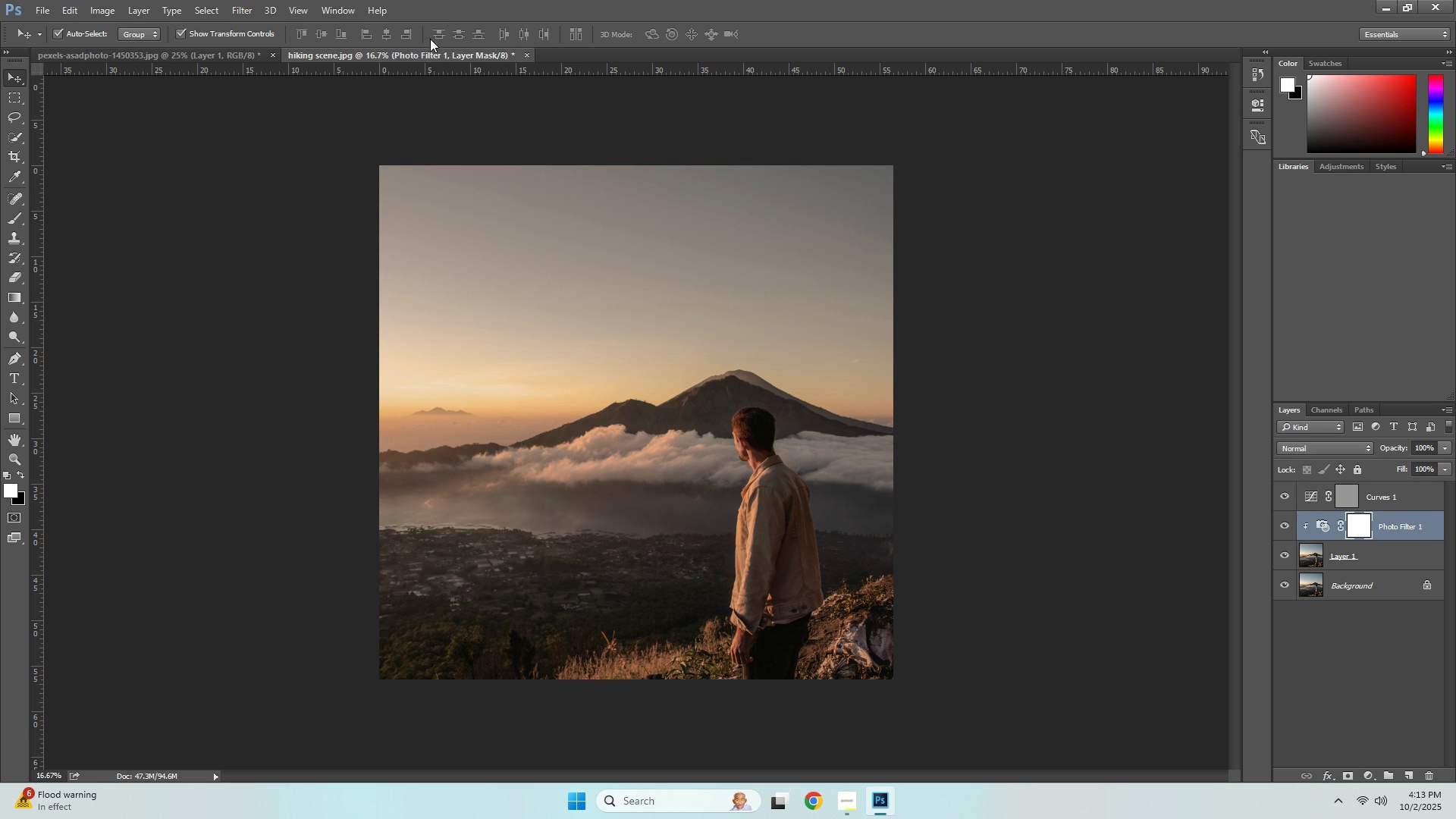 
left_click([689, 334])
 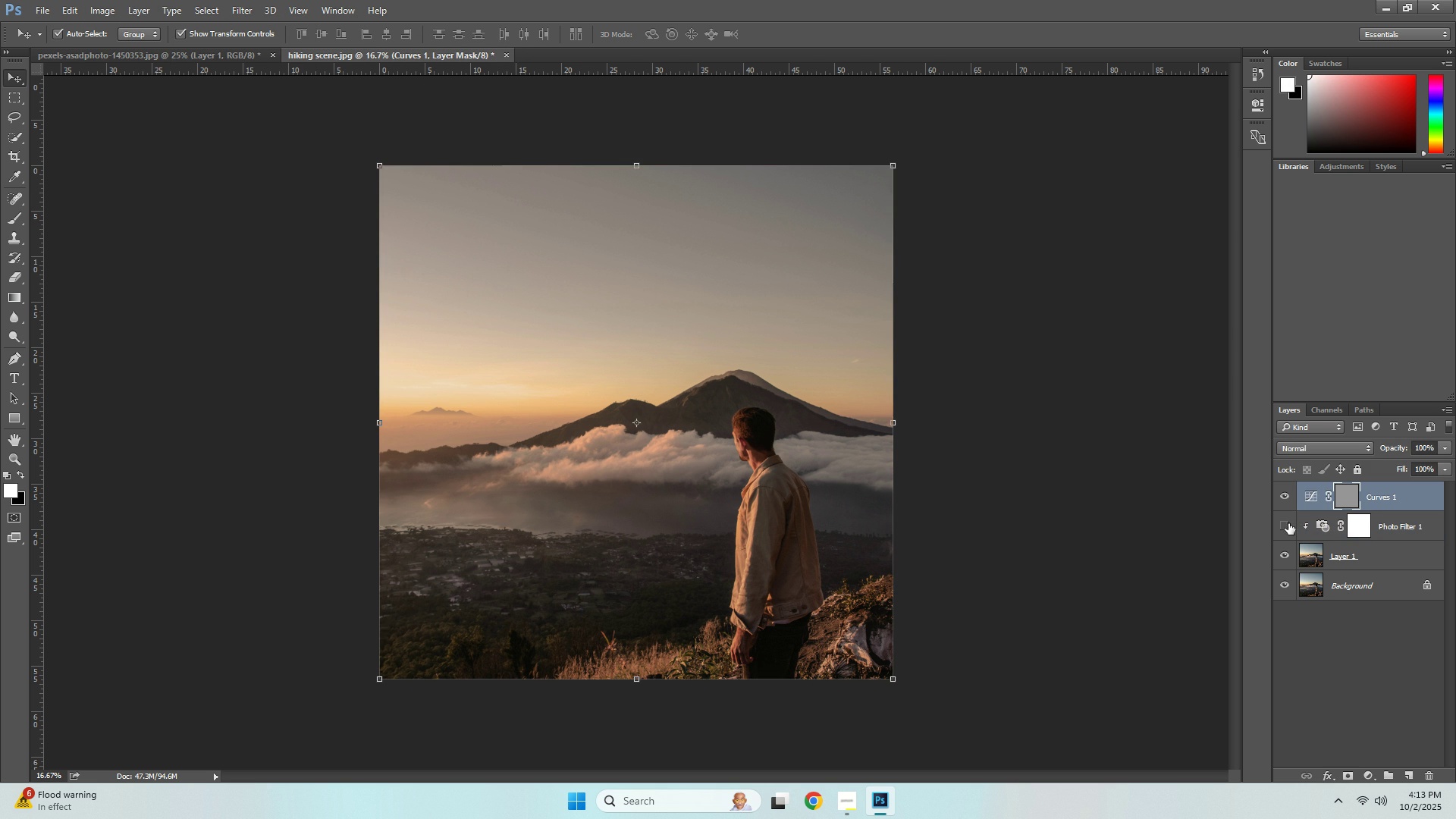 
double_click([1285, 494])
 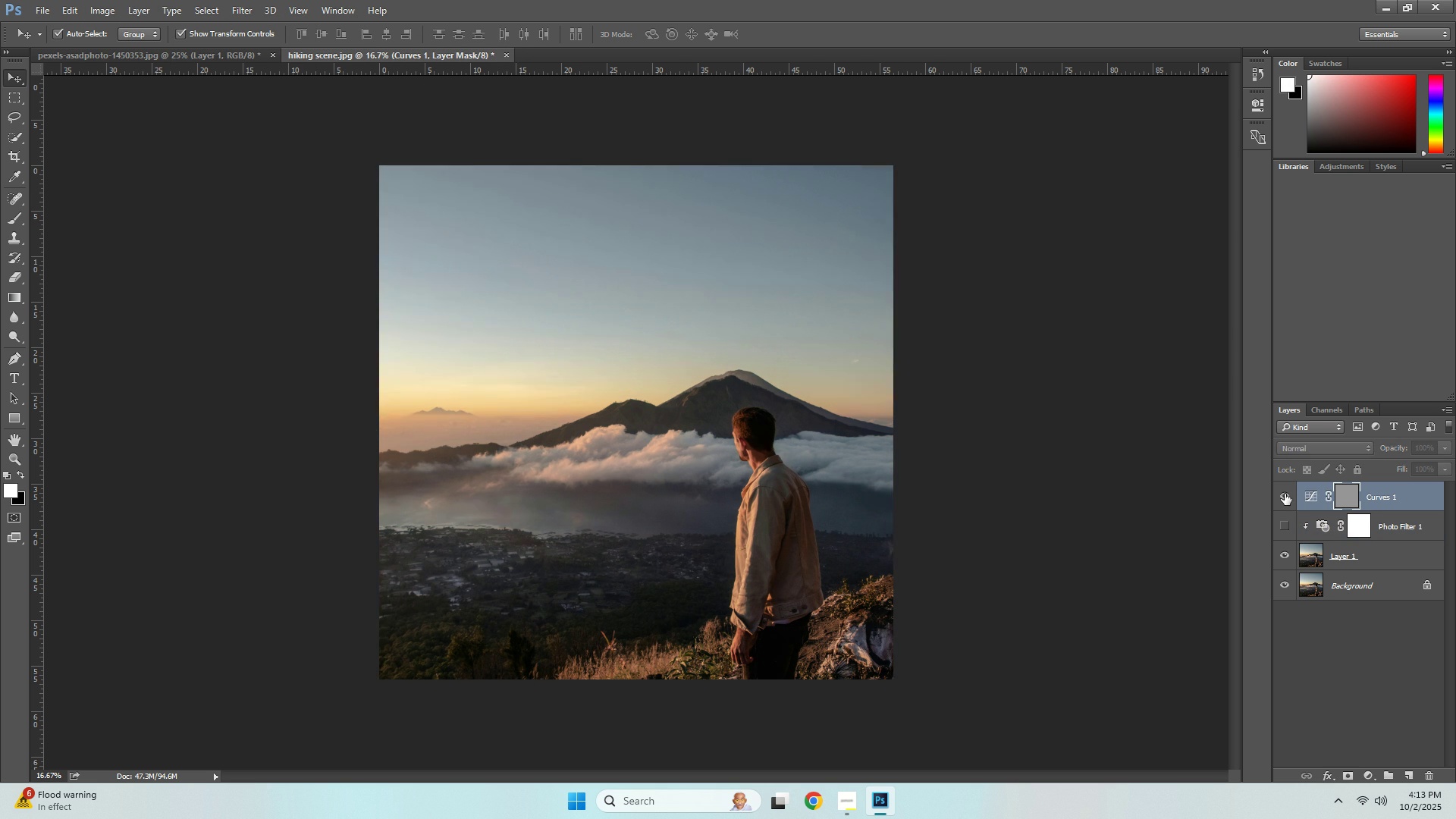 
left_click([1285, 494])
 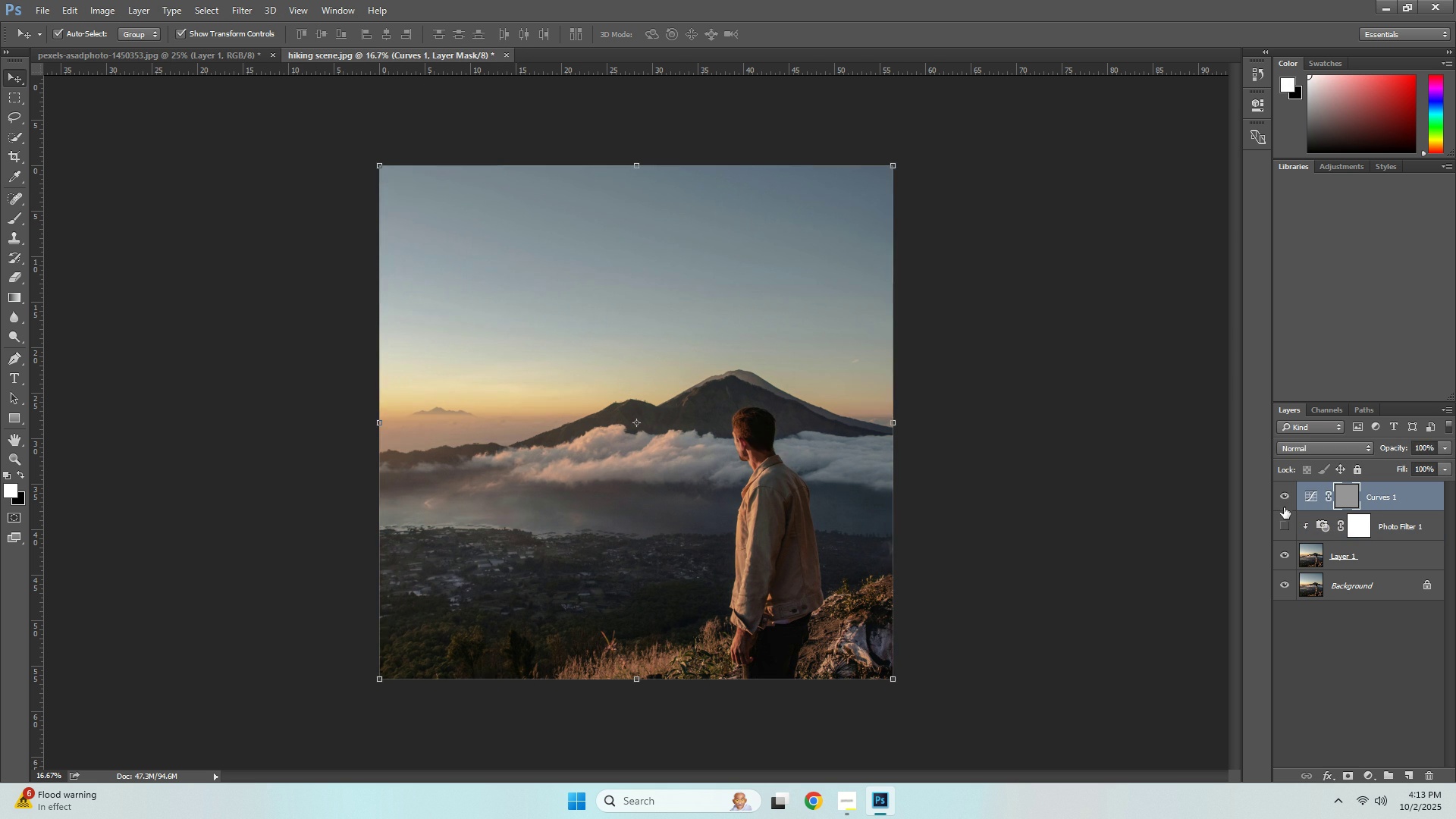 
left_click([1284, 503])
 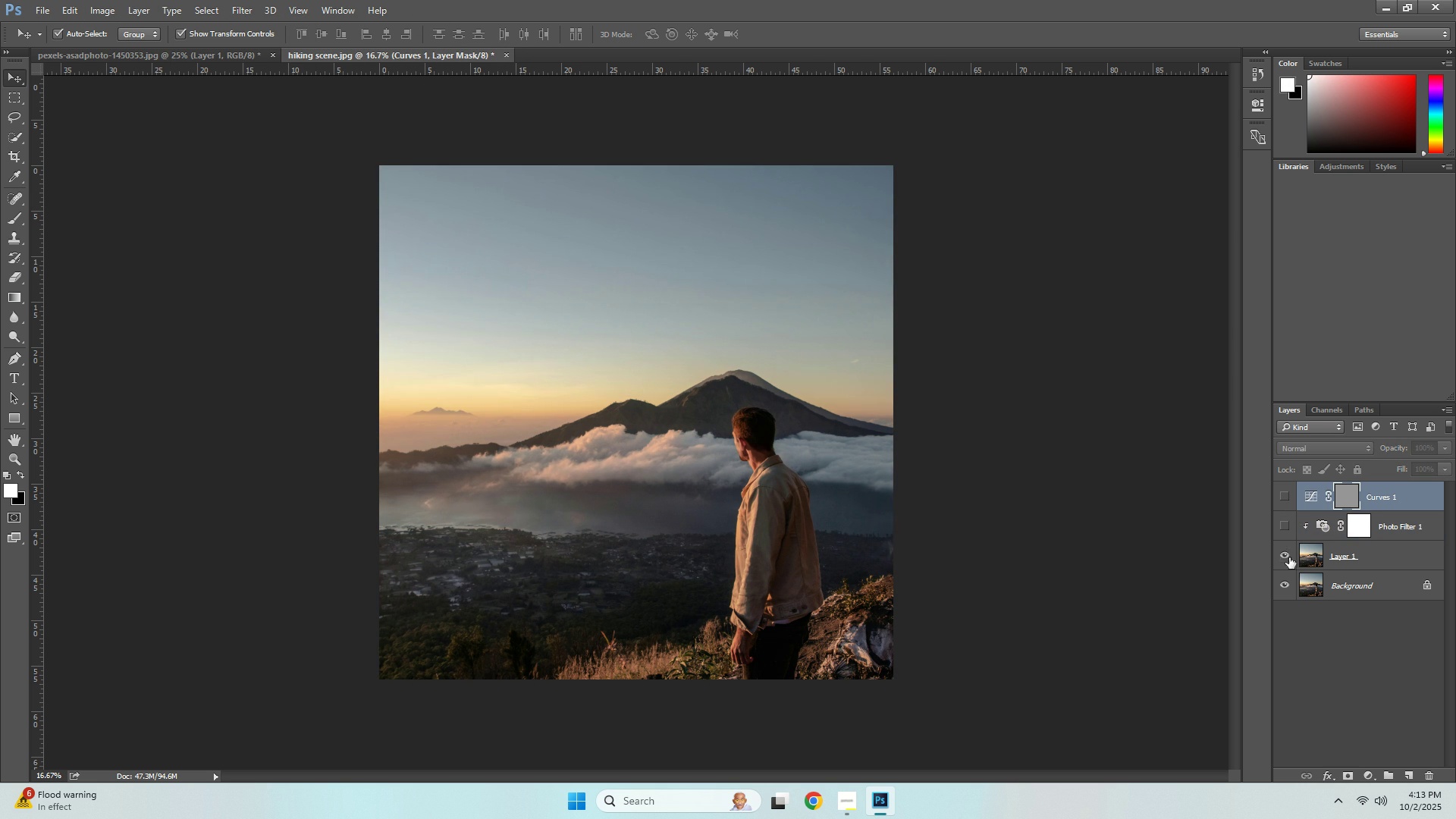 
left_click([1289, 557])
 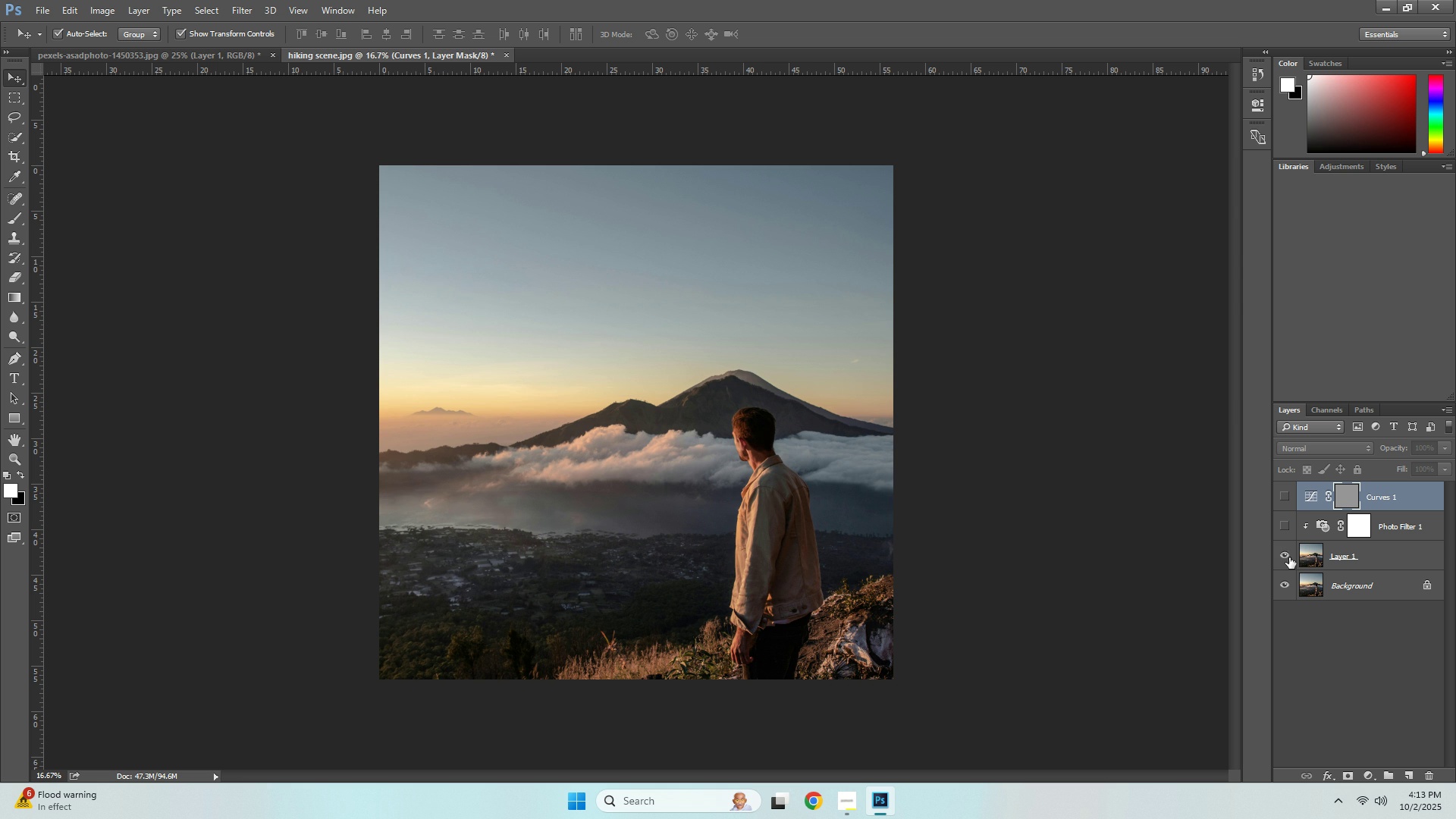 
left_click([1289, 557])
 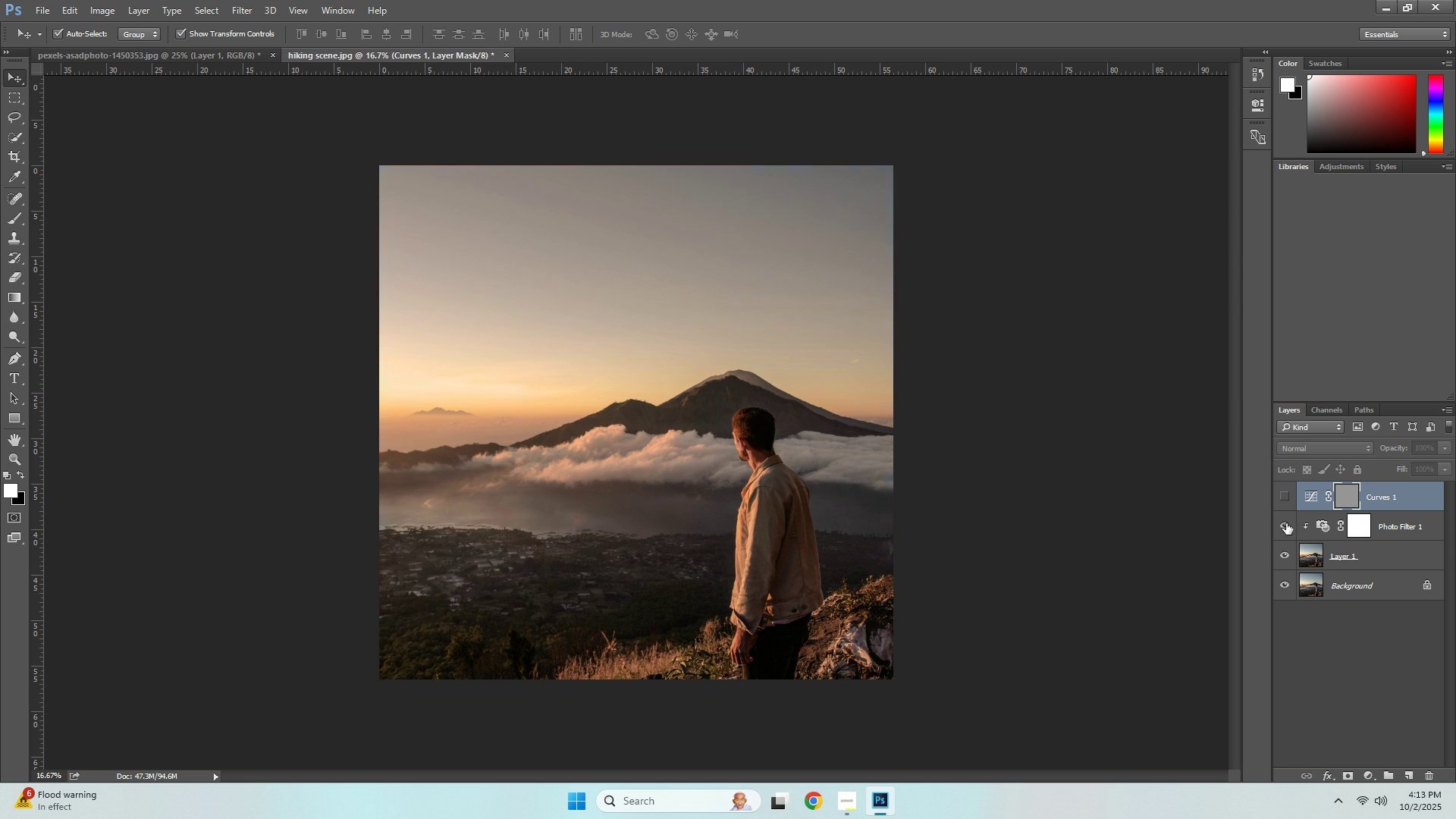 
double_click([1282, 494])
 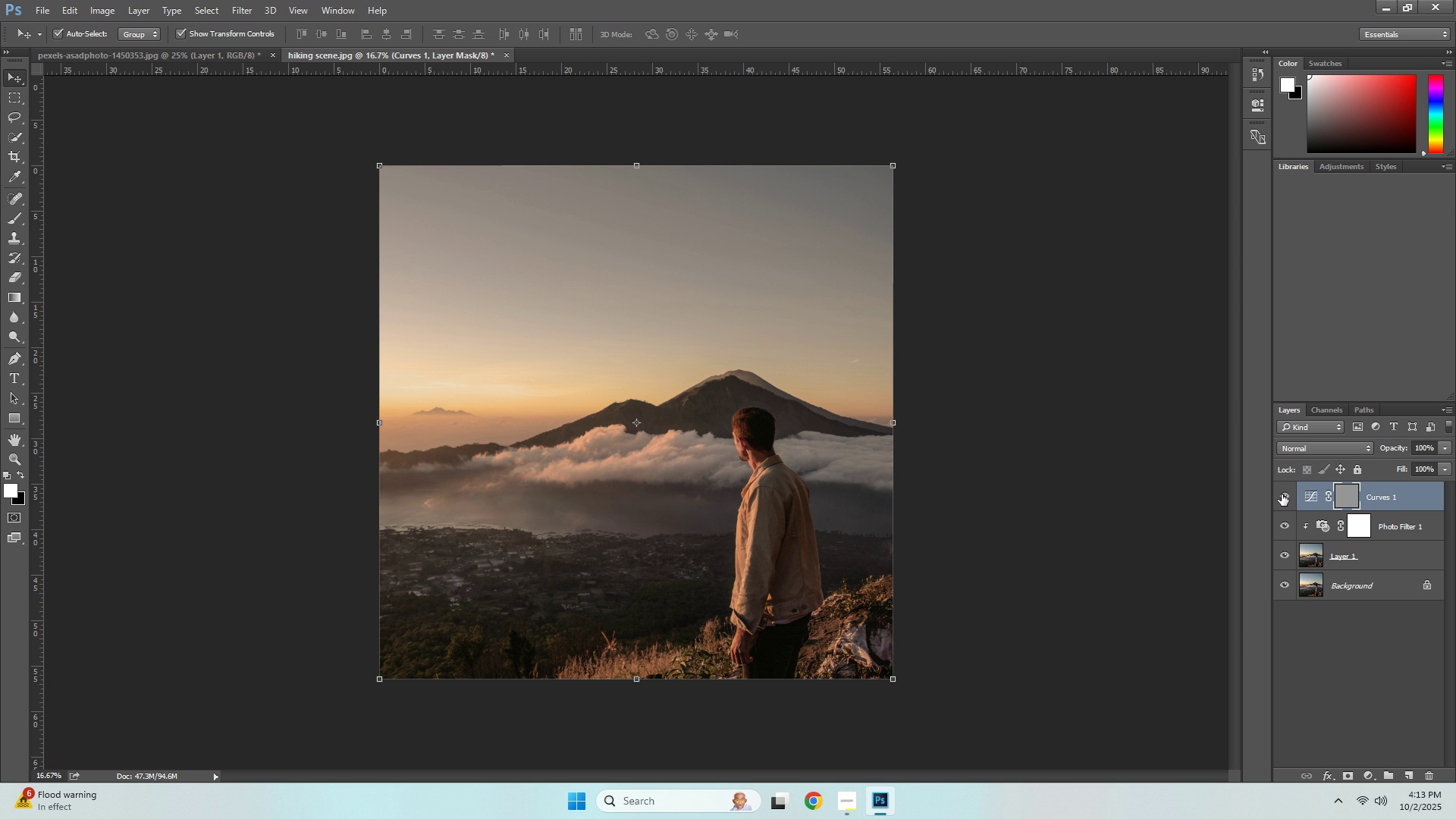 
wait(16.55)
 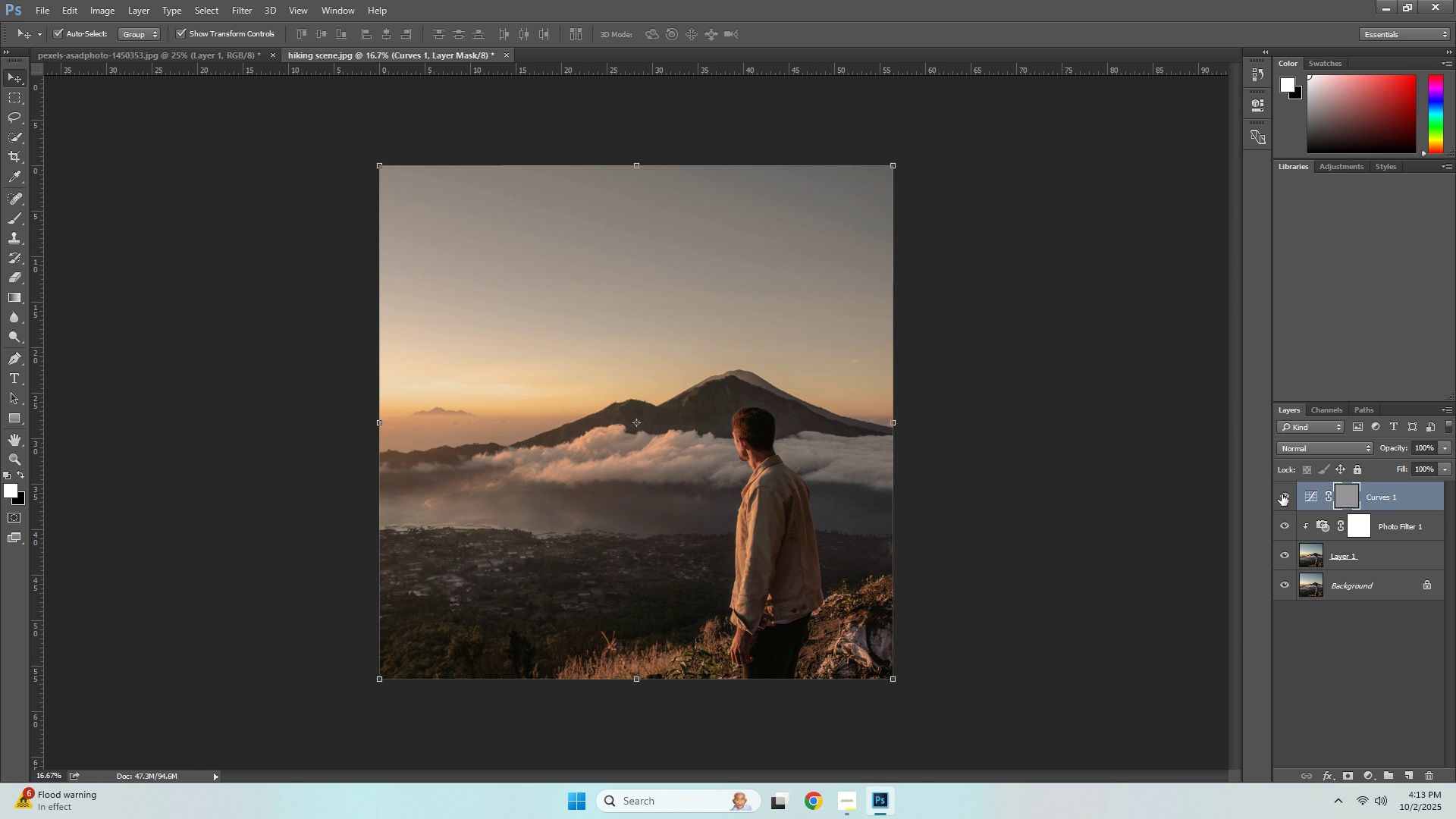 
left_click([226, 11])
 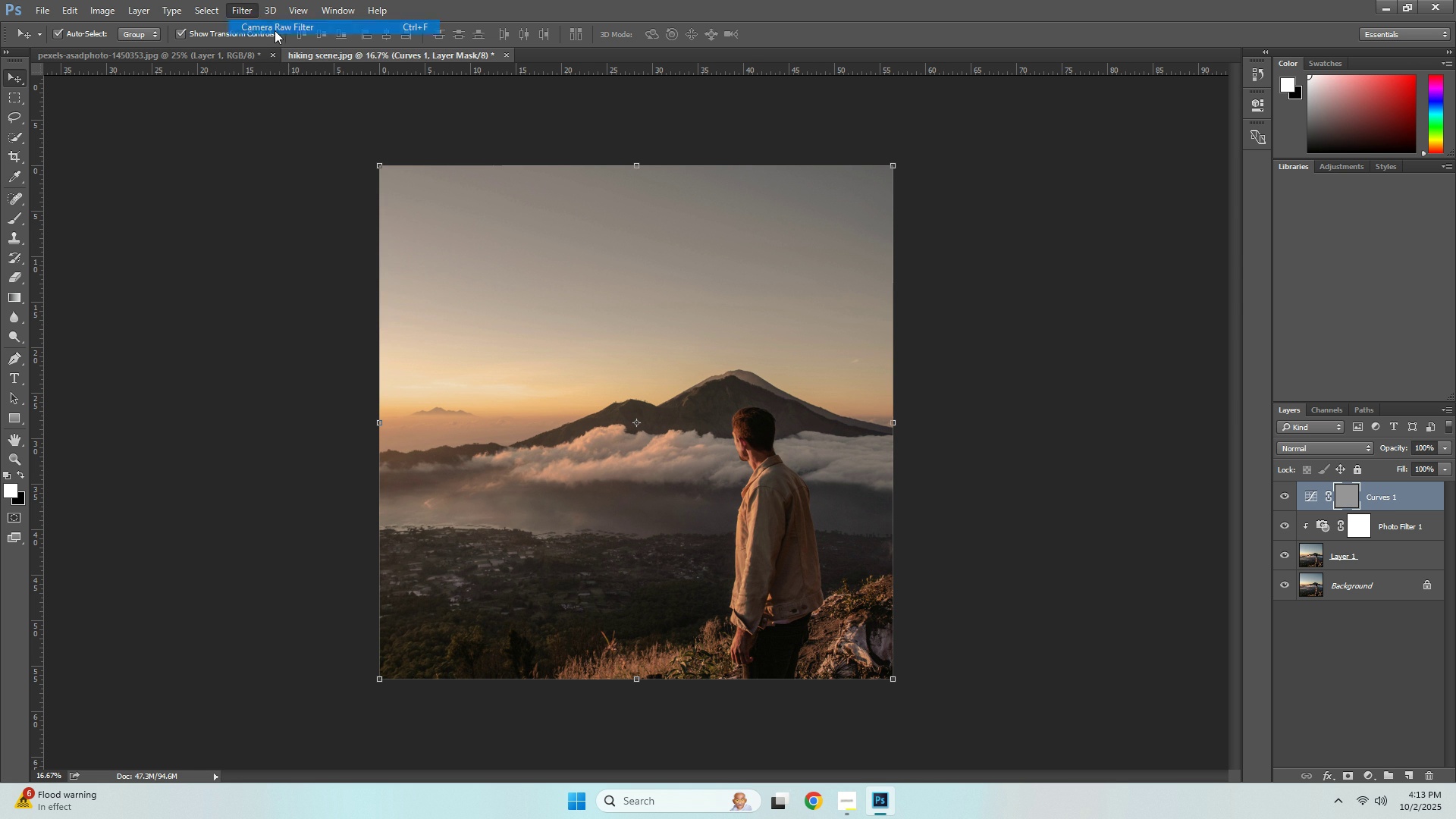 
left_click([275, 30])
 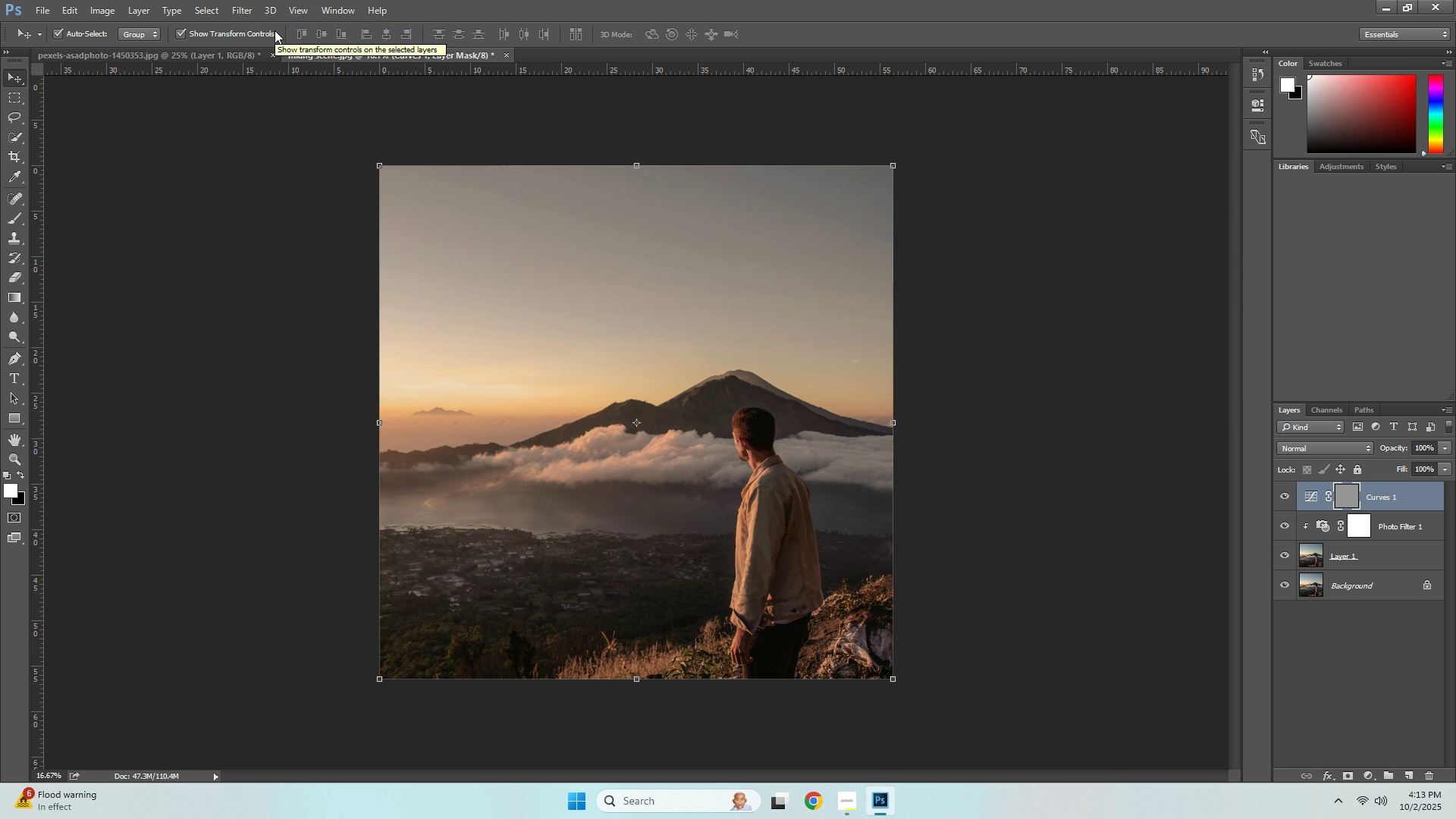 
left_click([233, 15])
 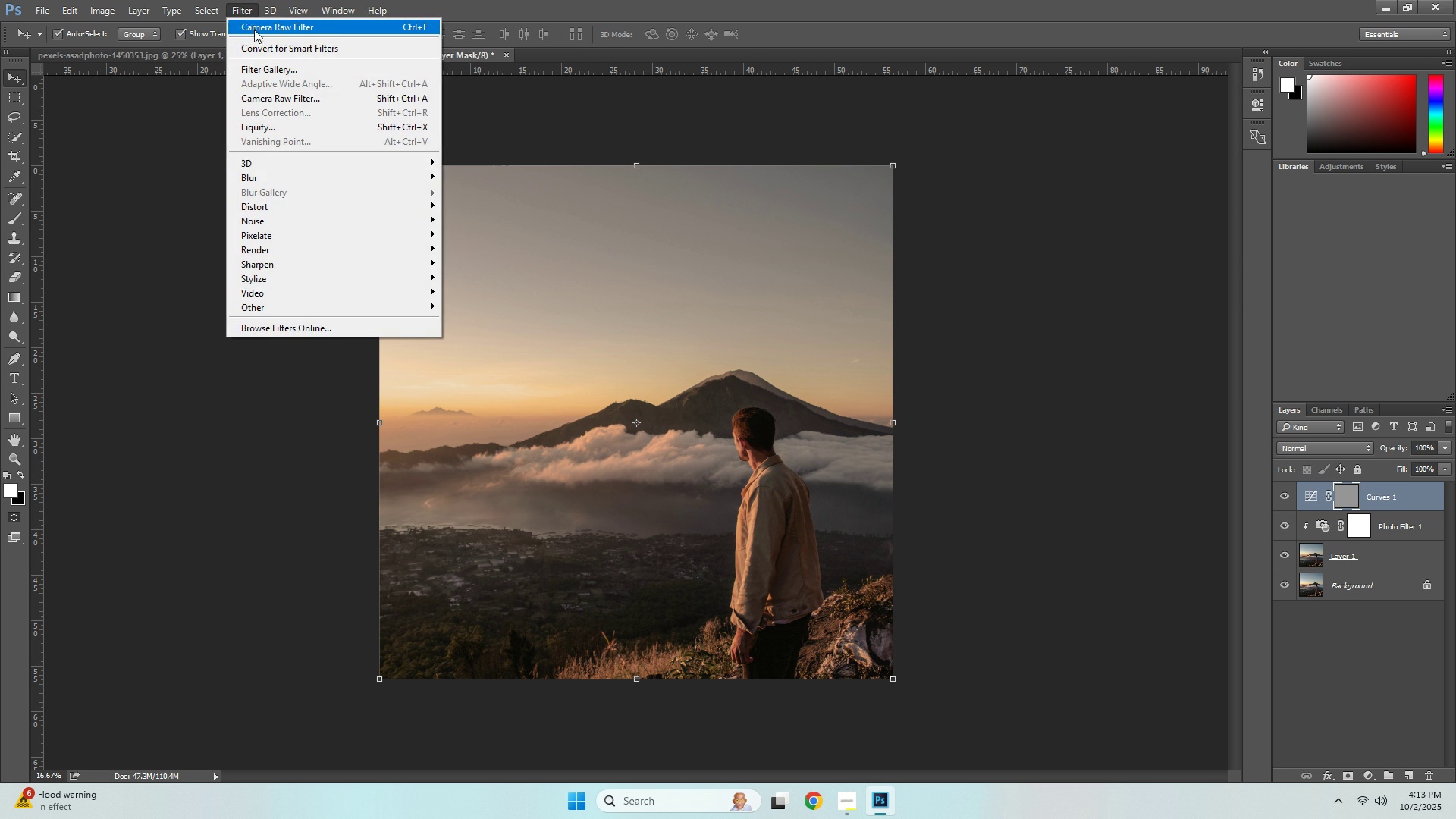 
left_click([124, 147])